 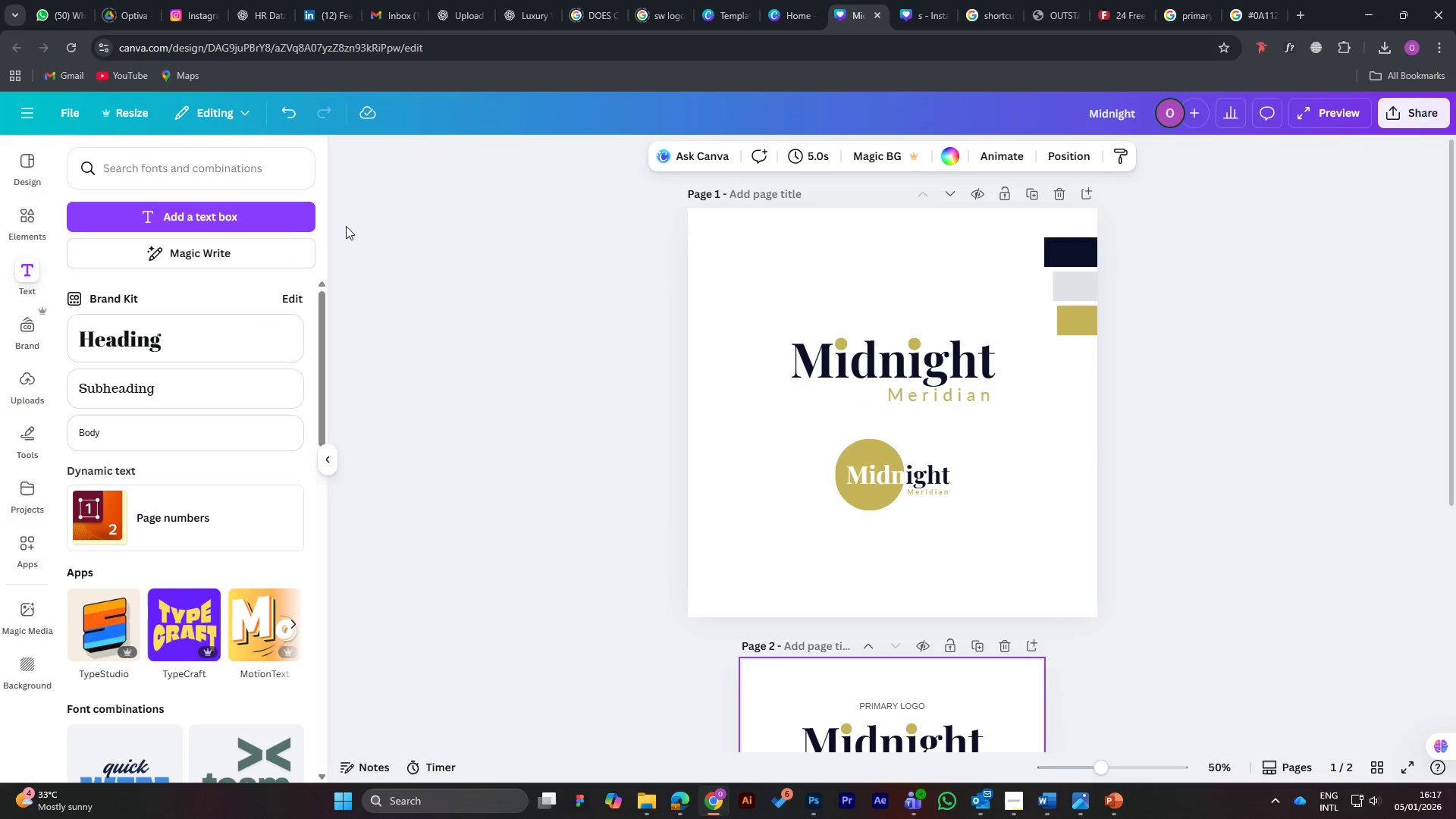 
left_click([1031, 196])
 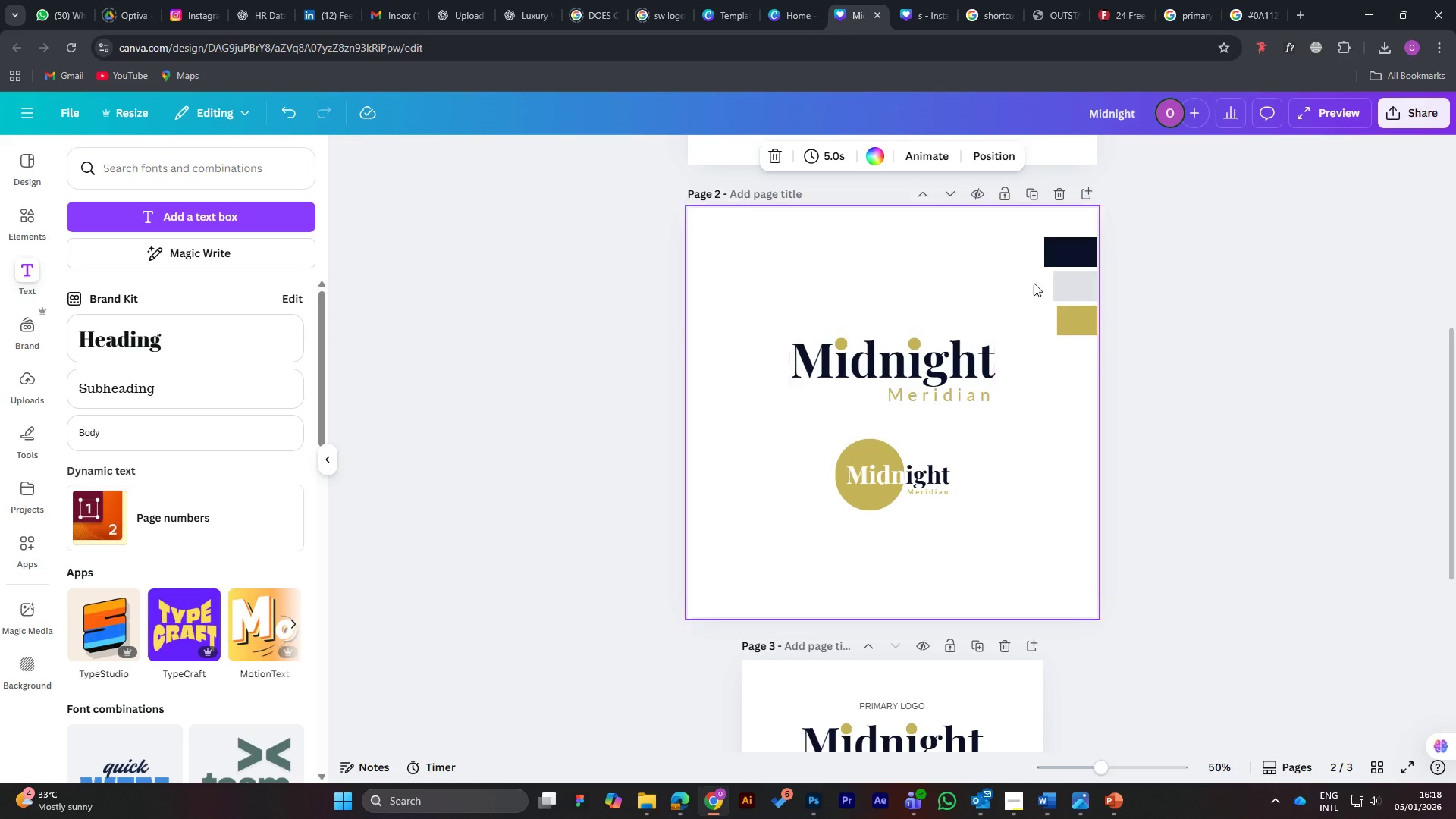 
left_click([1033, 196])
 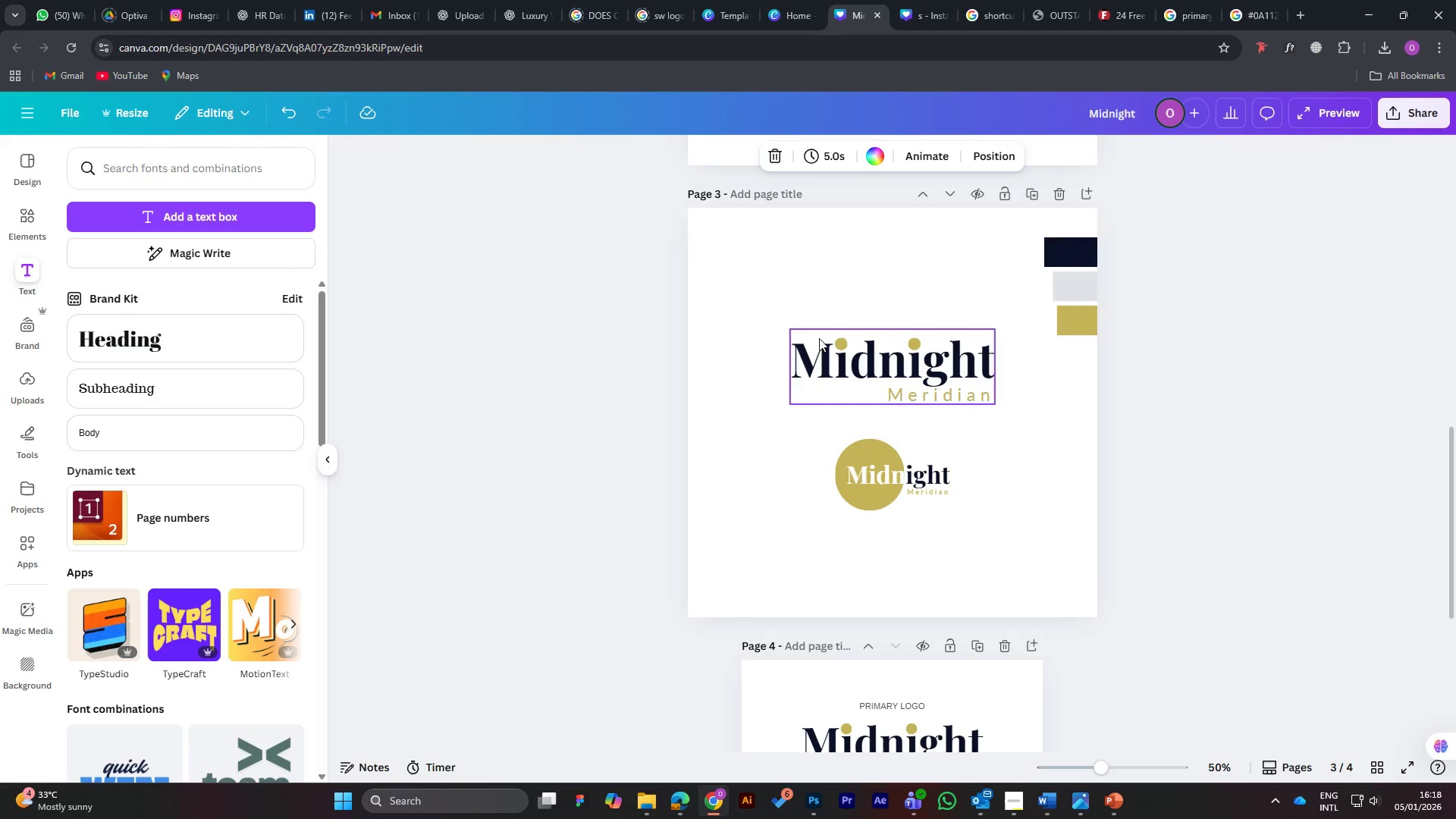 
scroll: coordinate [791, 266], scroll_direction: up, amount: 4.0
 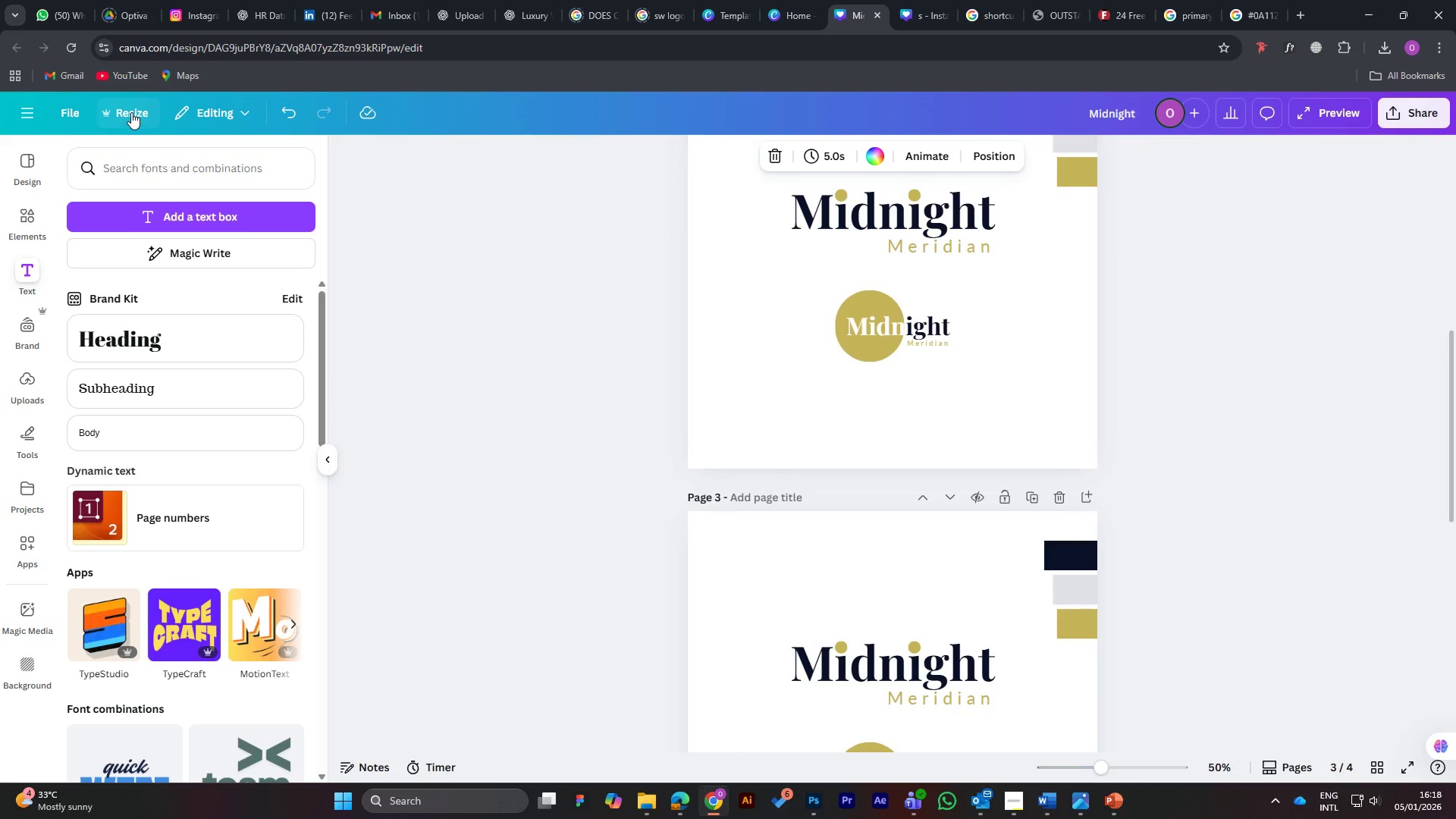 
left_click([131, 112])
 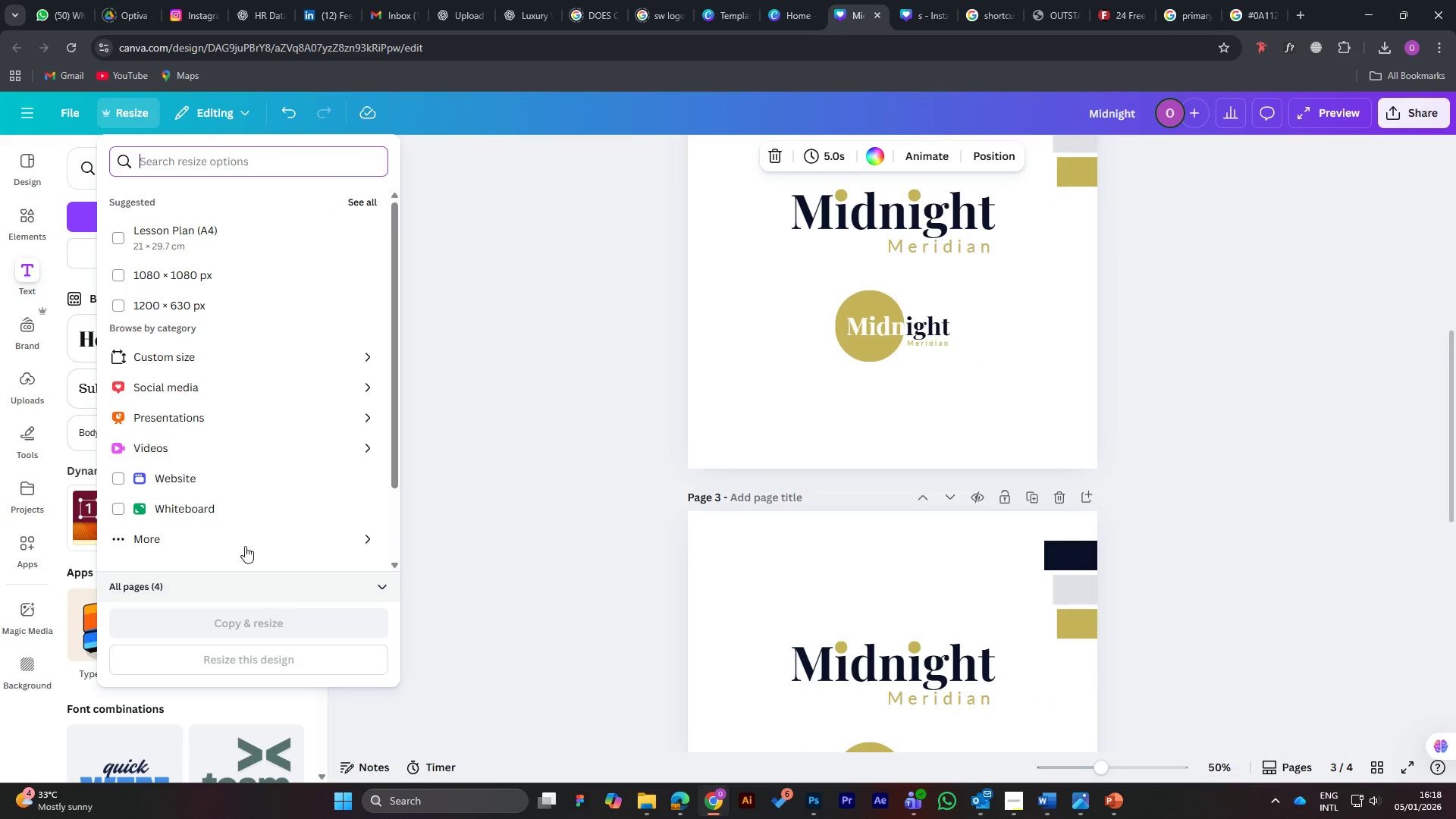 
left_click([199, 355])
 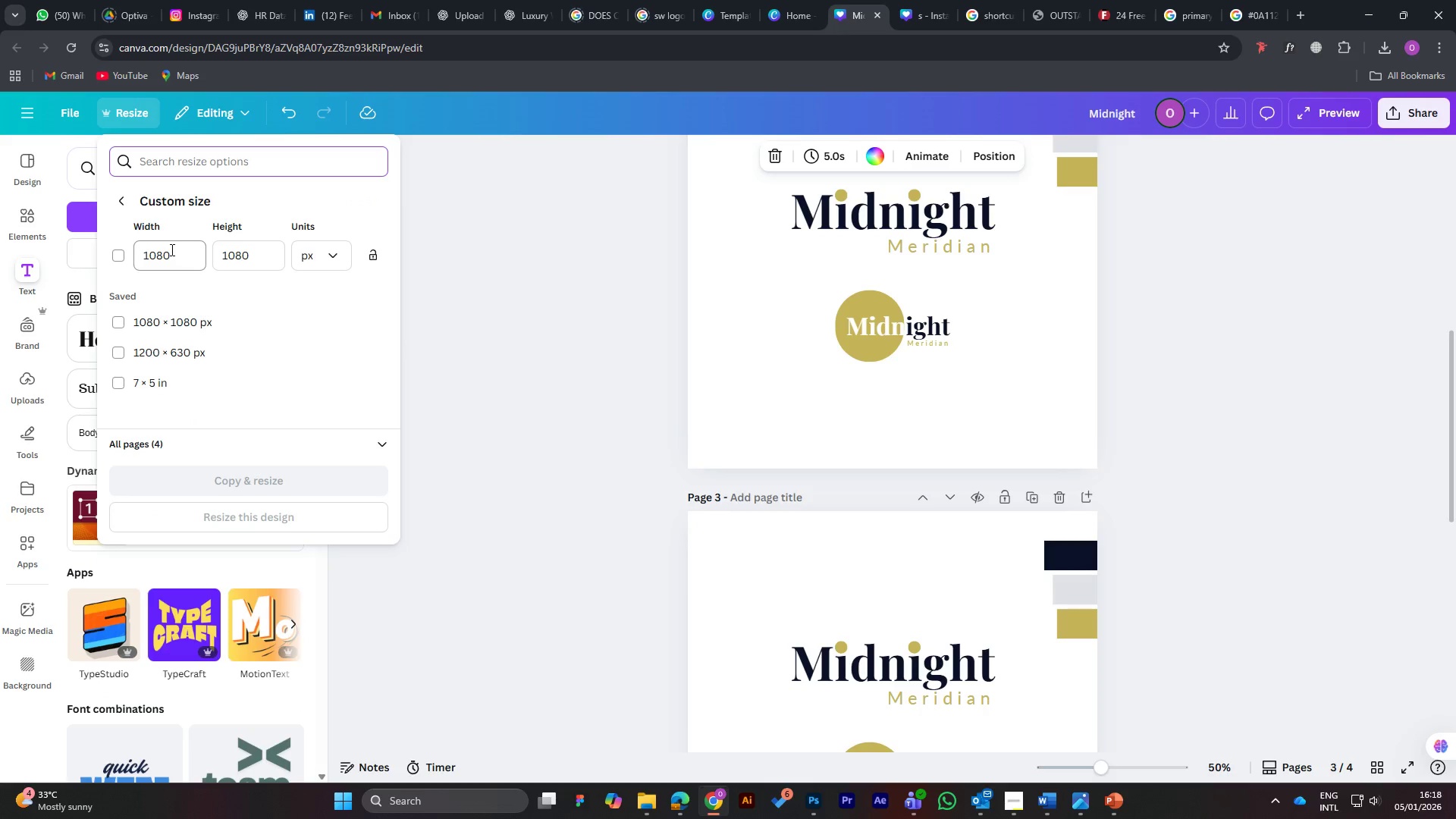 
left_click_drag(start_coordinate=[171, 259], to_coordinate=[136, 262])
 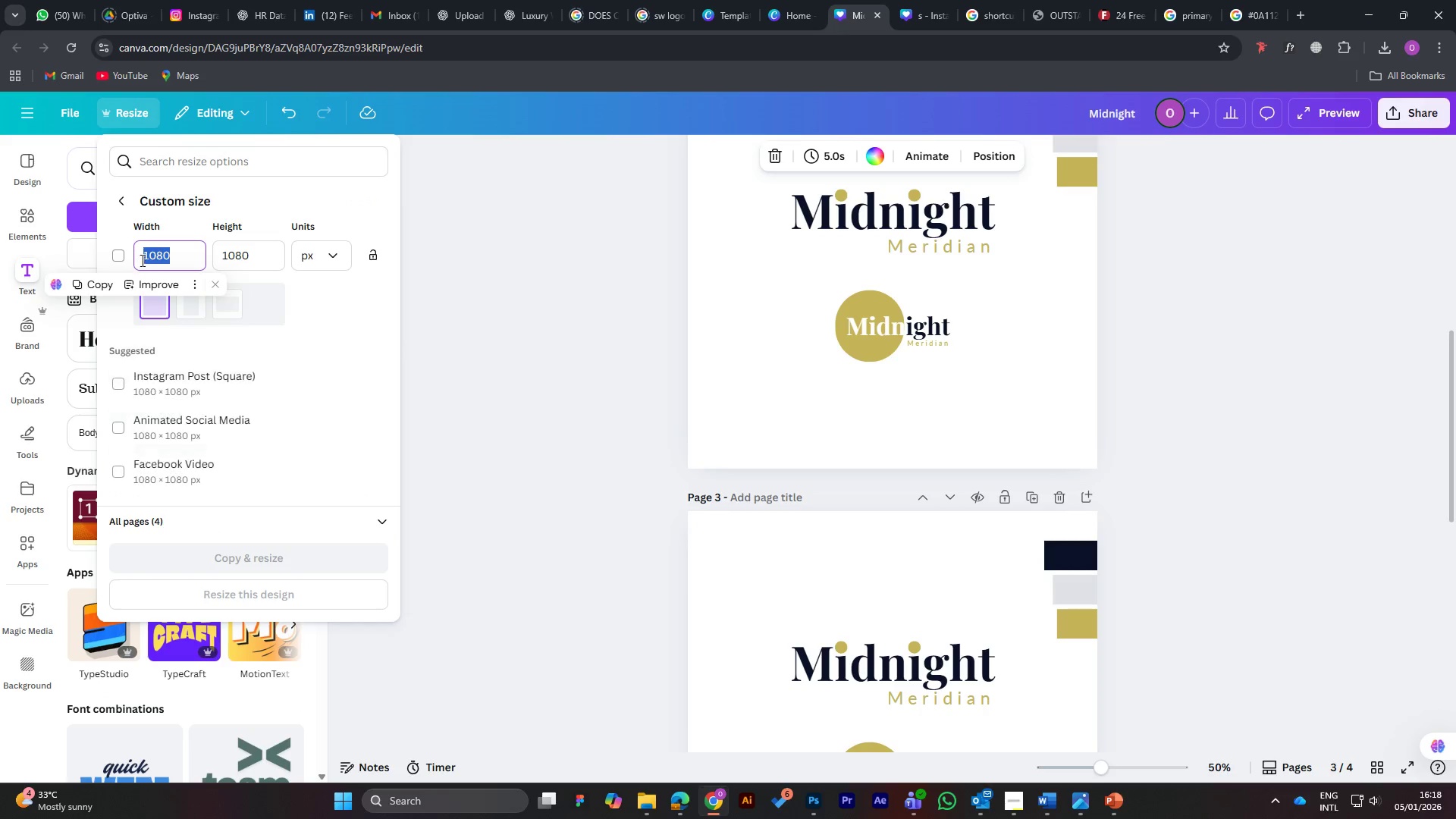 
type(2000)
 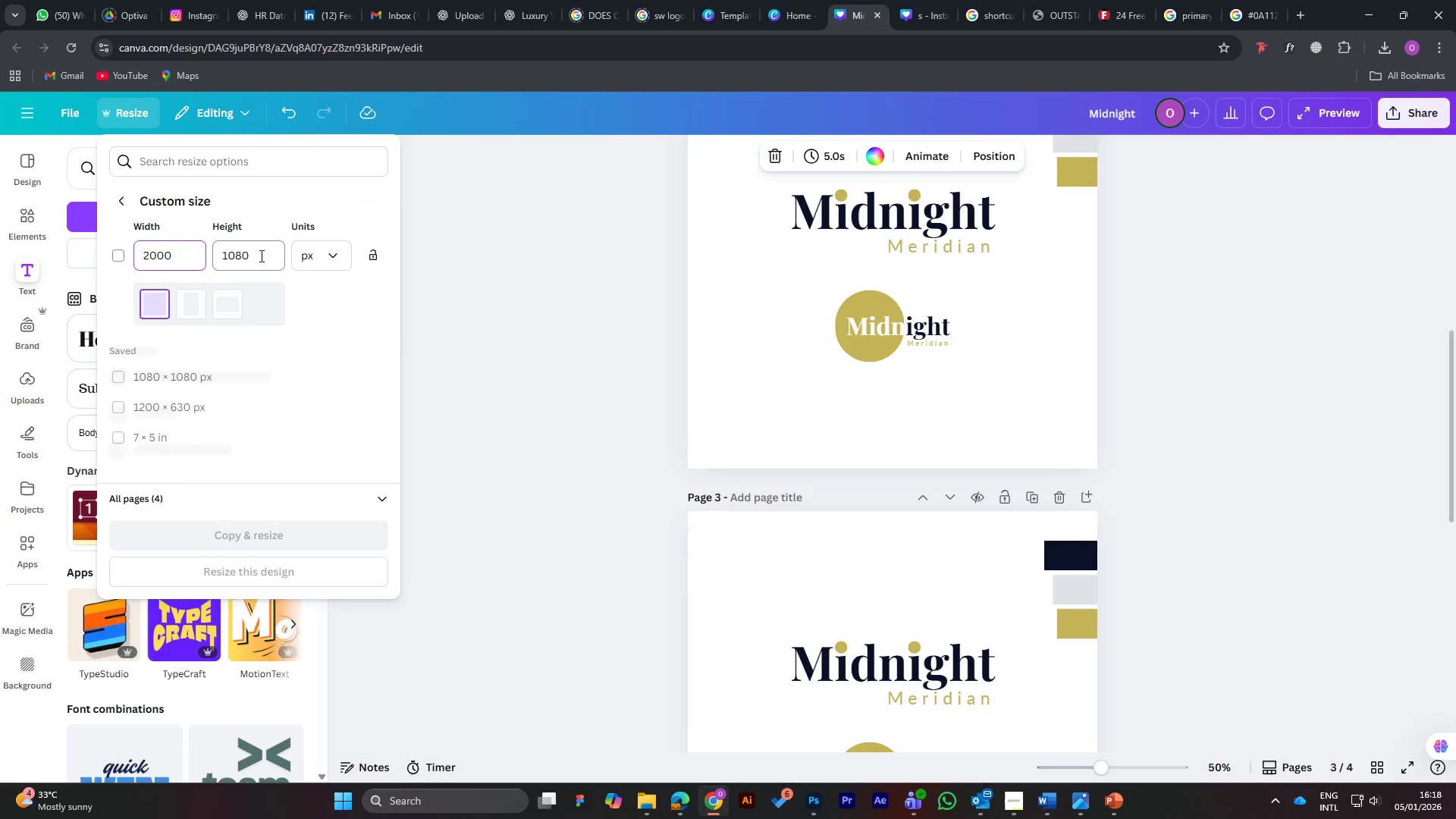 
left_click_drag(start_coordinate=[260, 255], to_coordinate=[210, 249])
 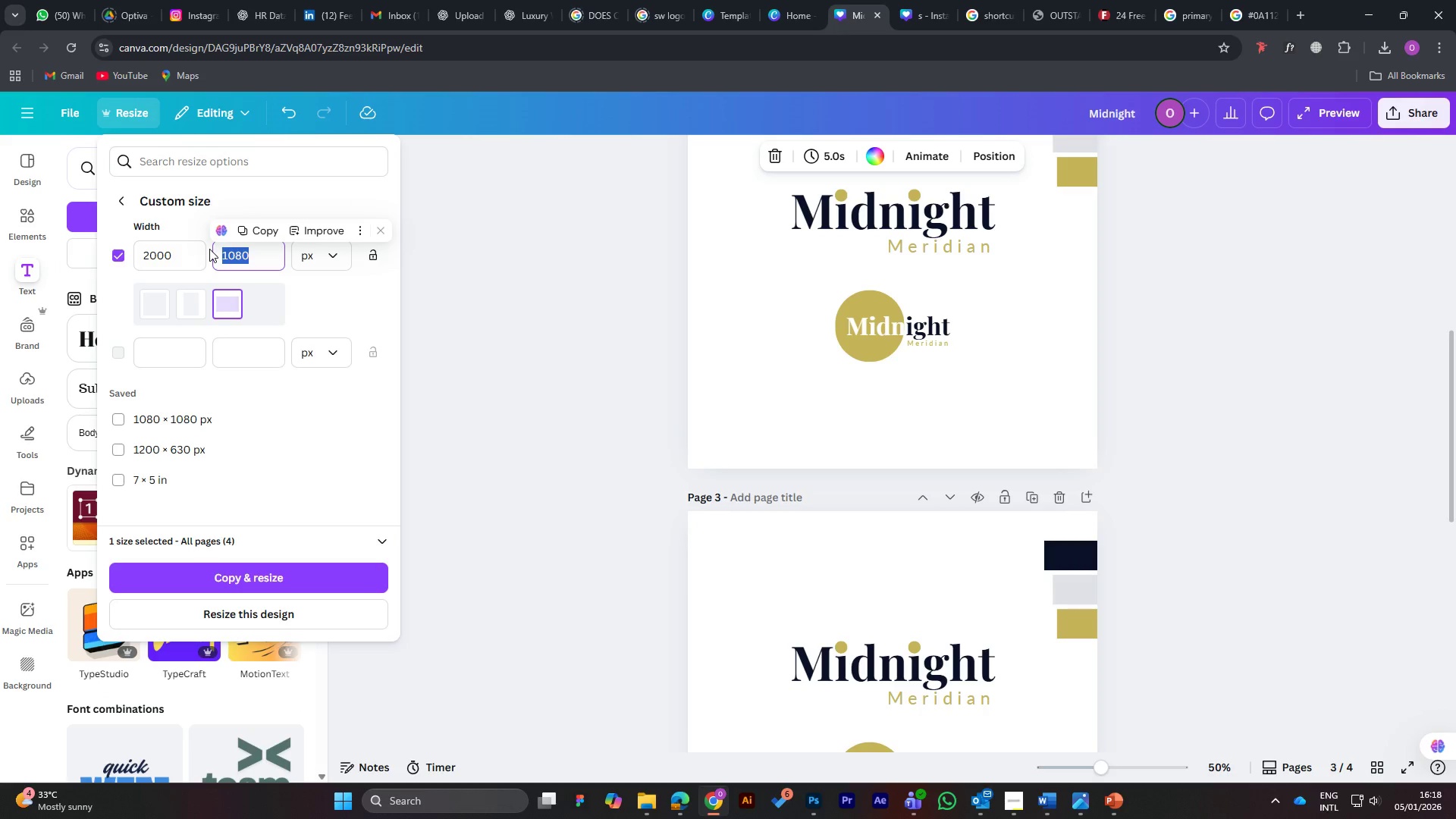 
type(2000)
 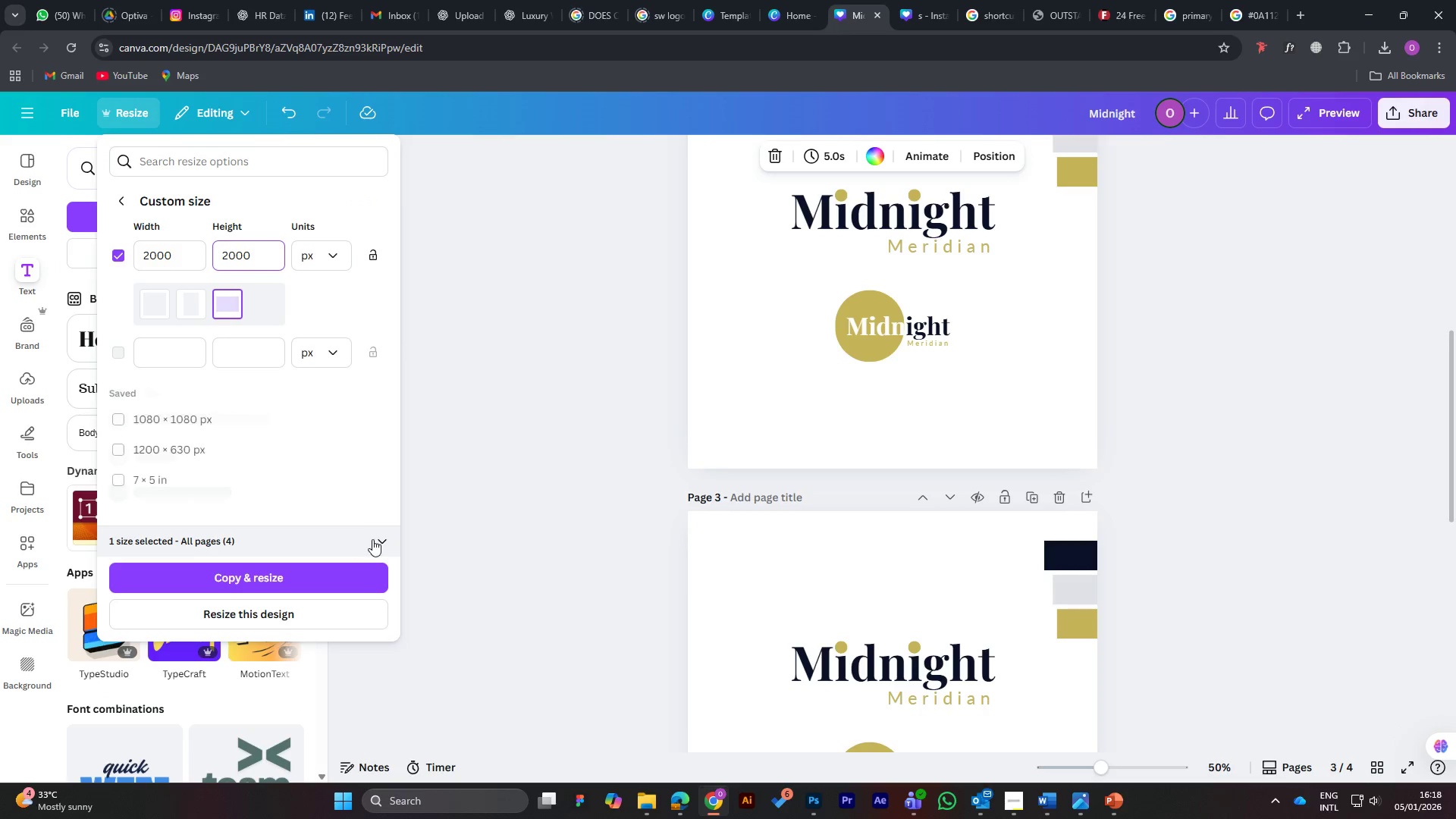 
left_click([385, 543])
 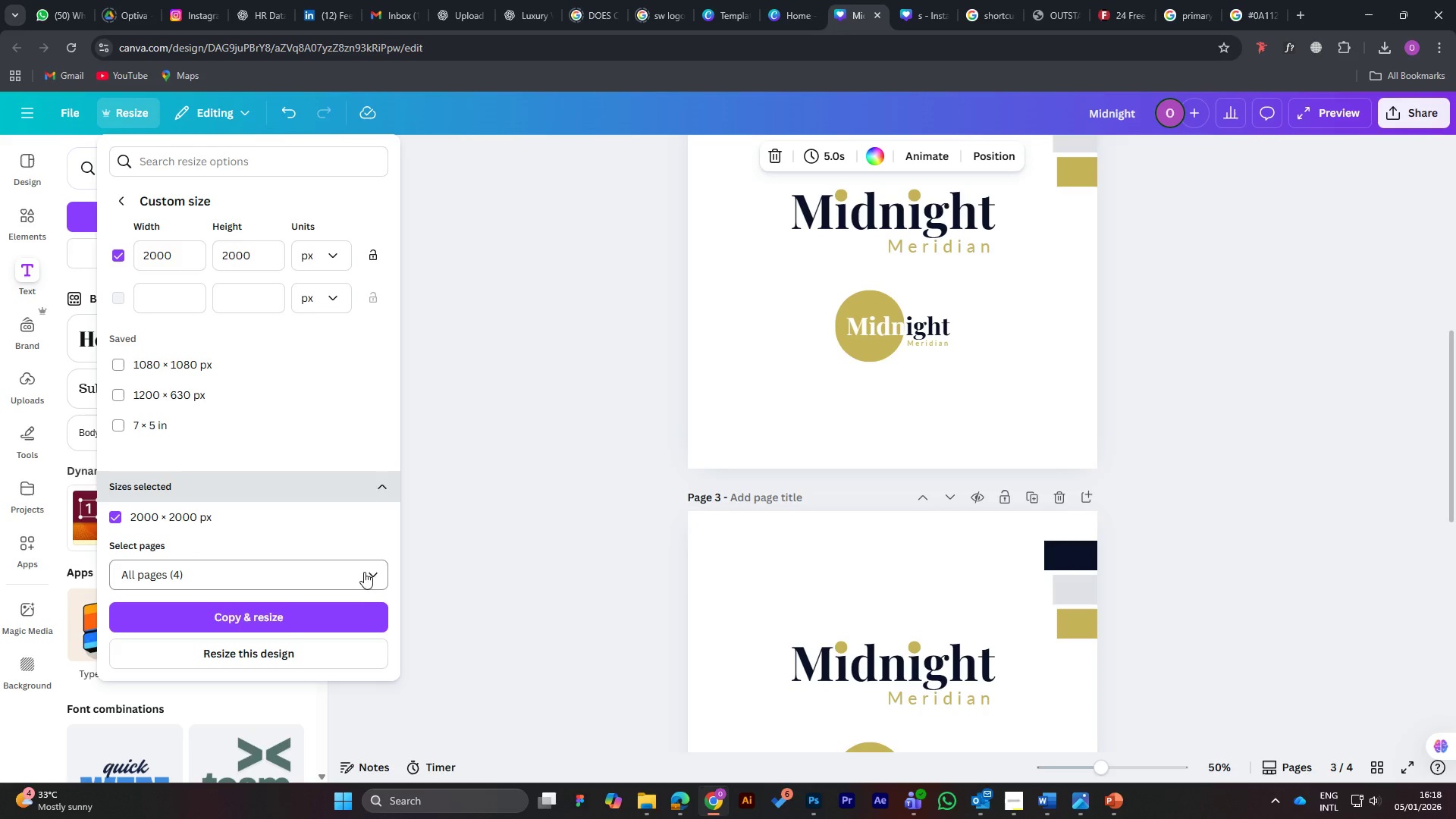 
left_click([372, 576])
 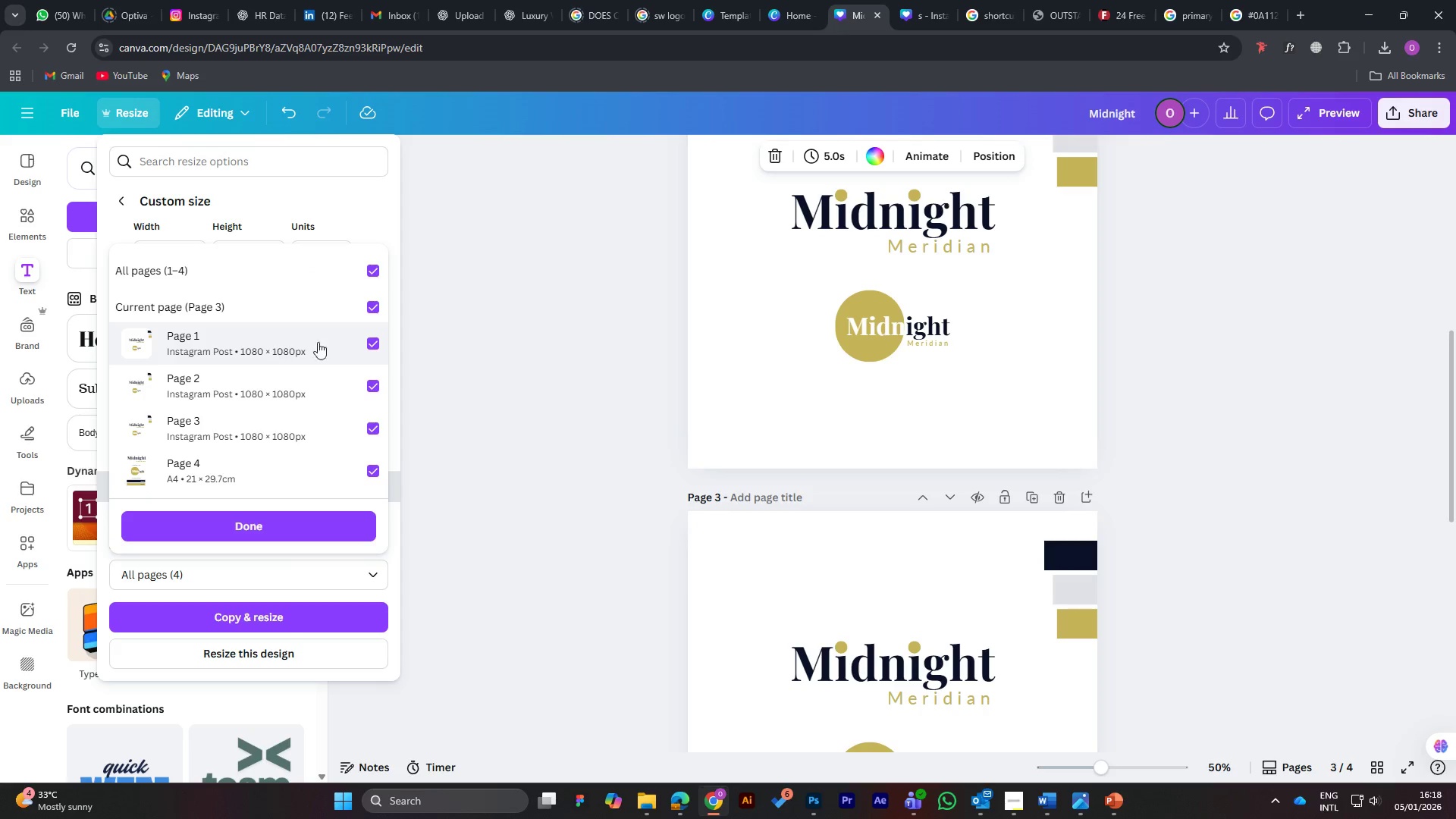 
left_click([375, 341])
 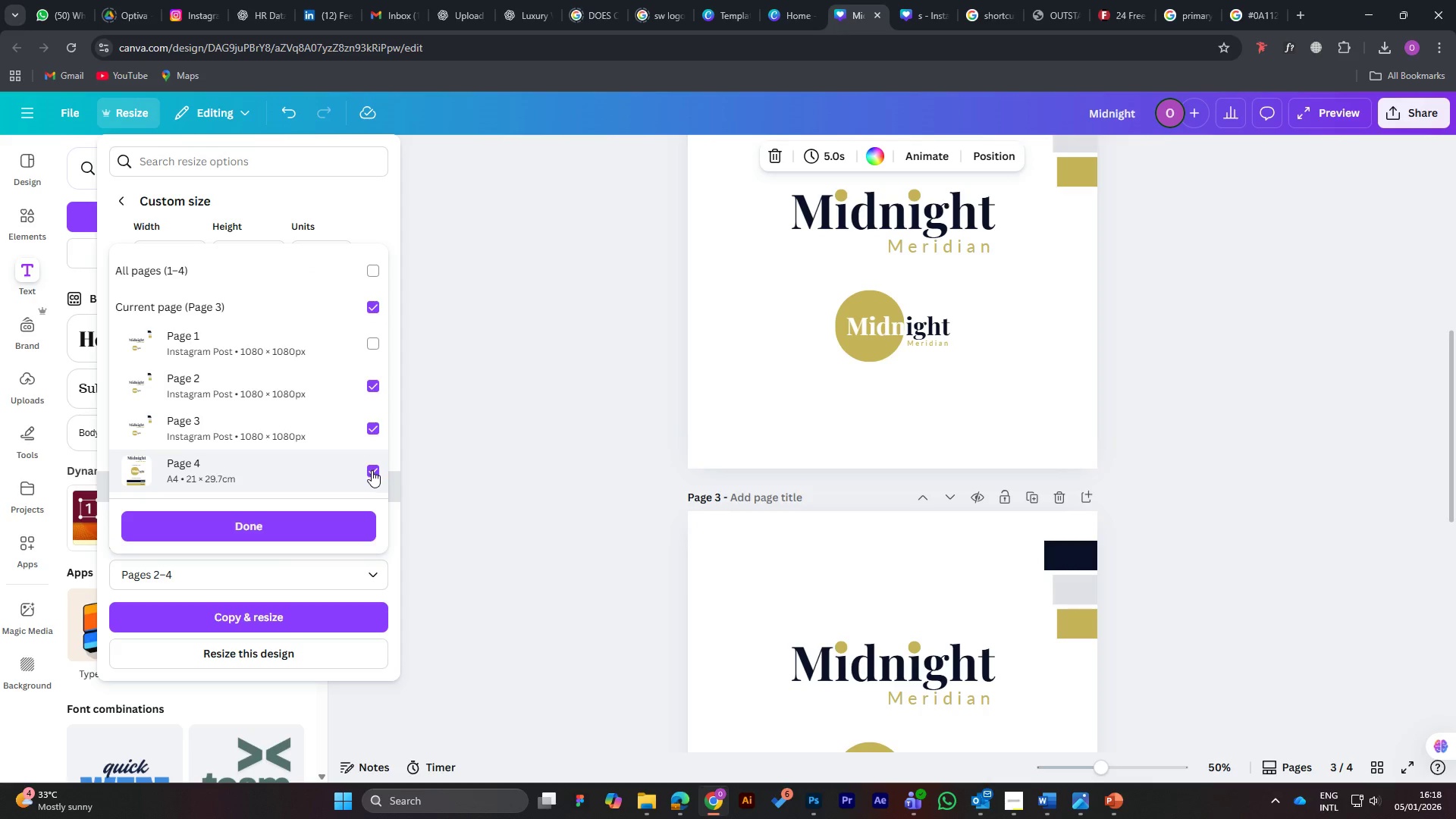 
left_click([372, 470])
 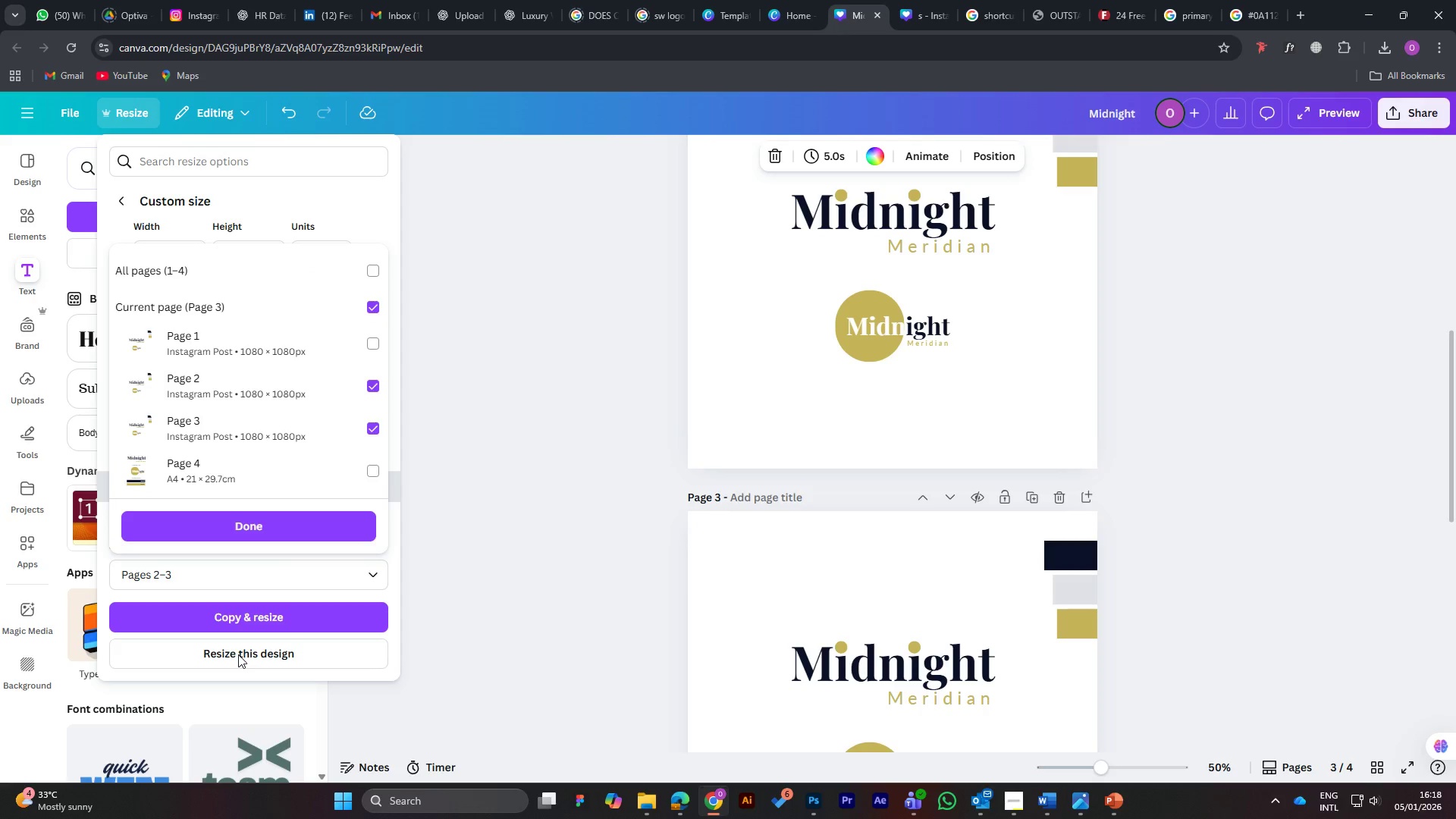 
left_click([238, 654])
 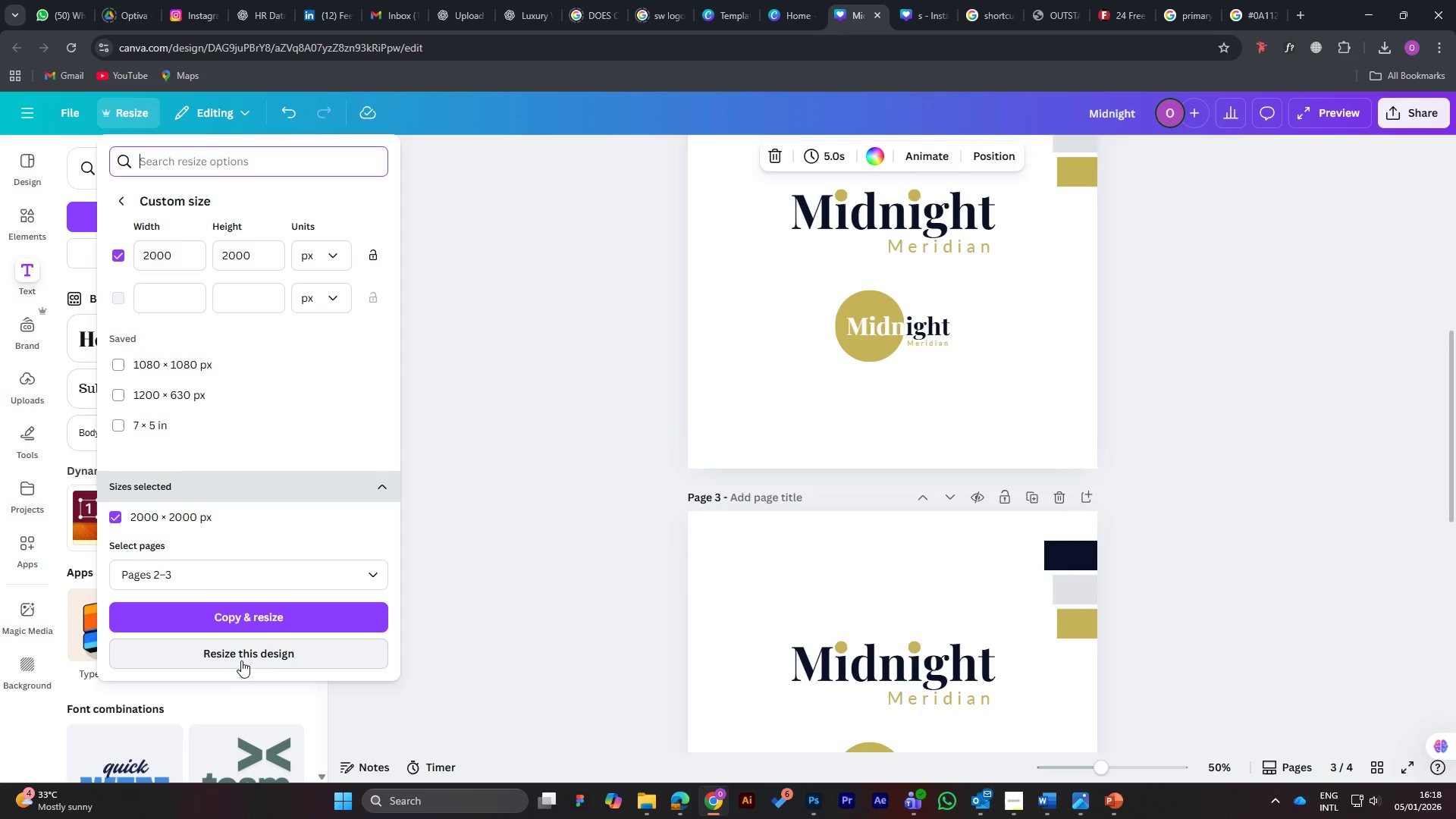 
wait(5.66)
 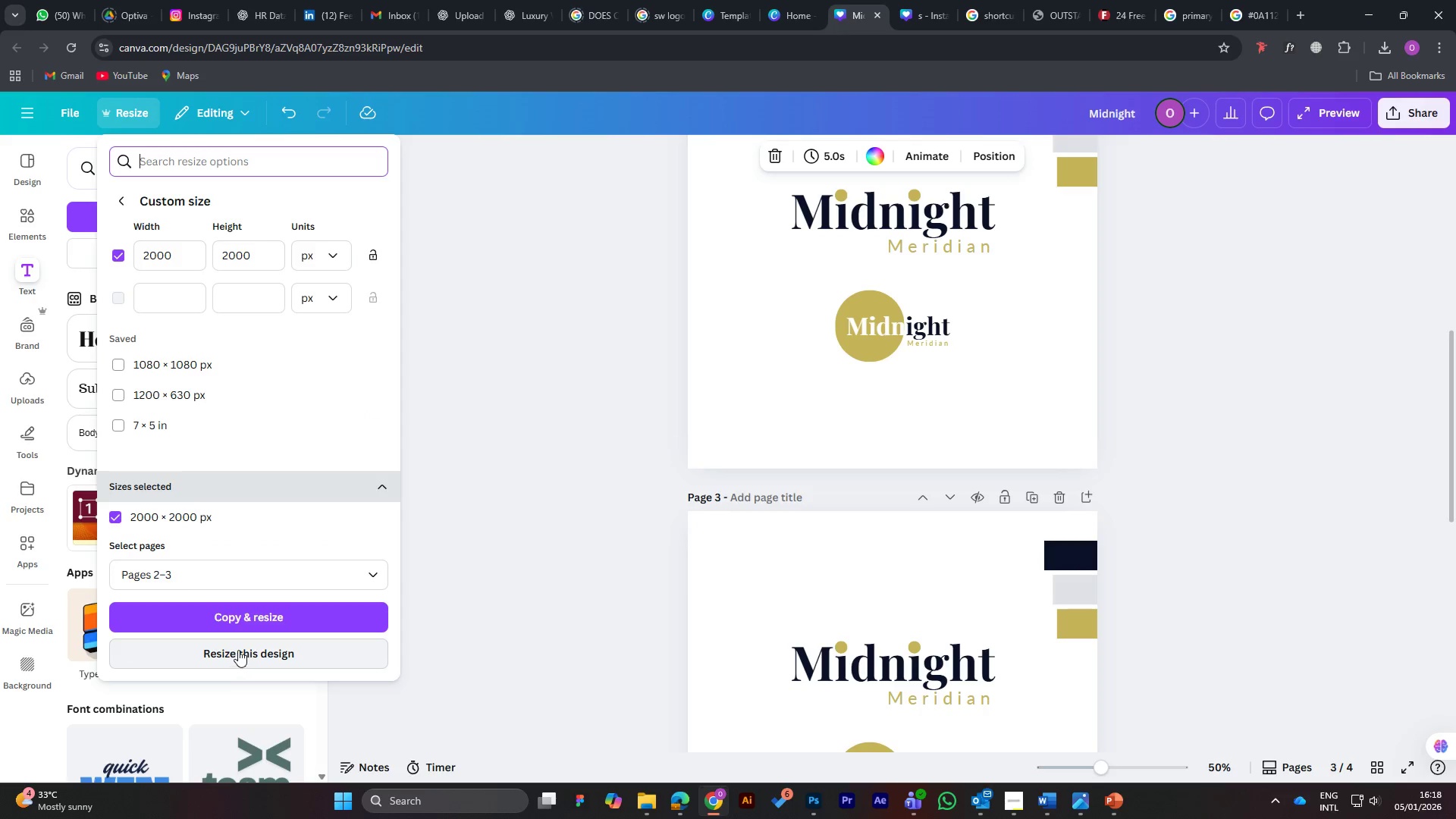 
left_click([240, 655])
 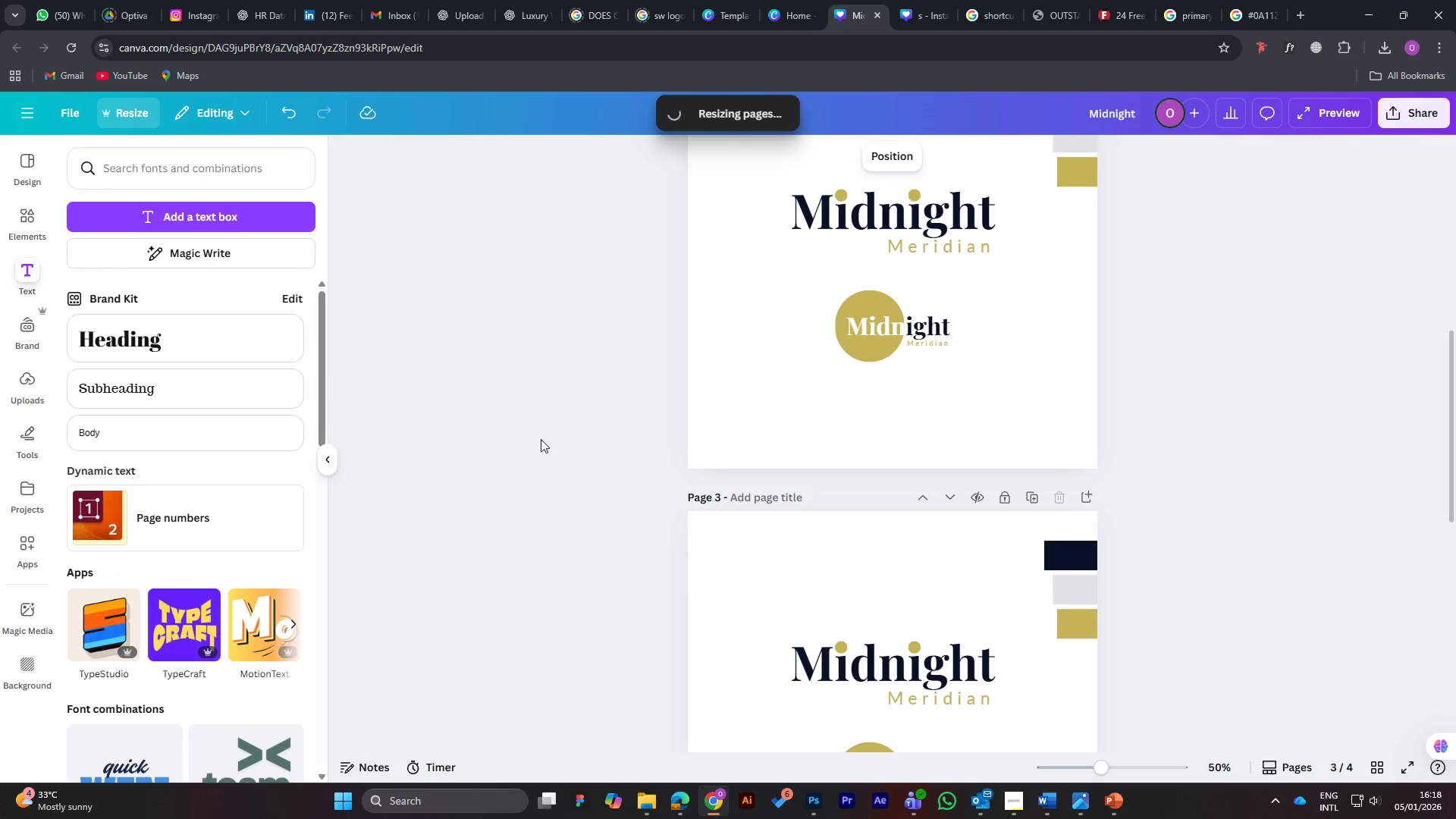 
wait(8.95)
 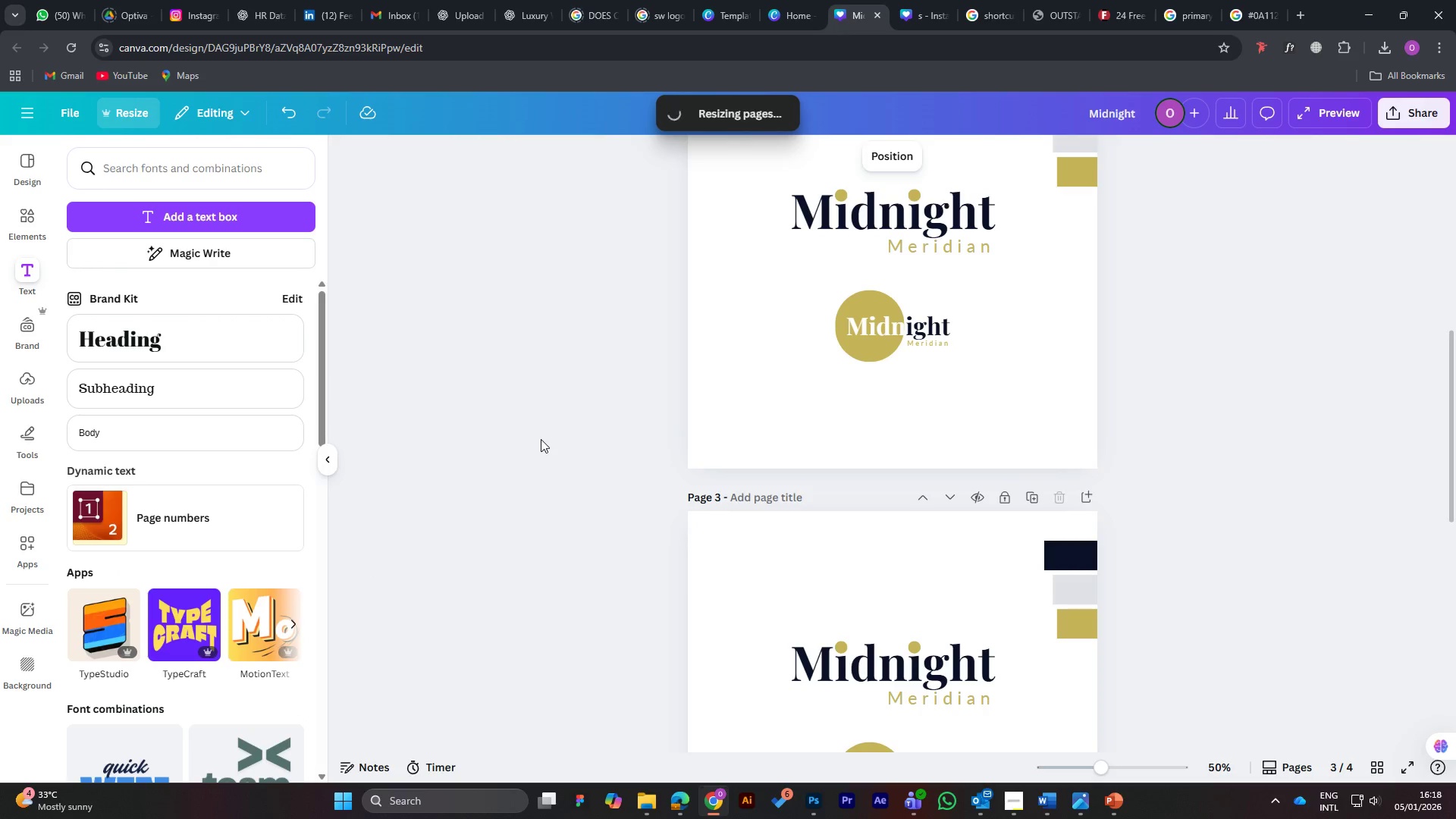 
scroll: coordinate [879, 391], scroll_direction: up, amount: 6.0
 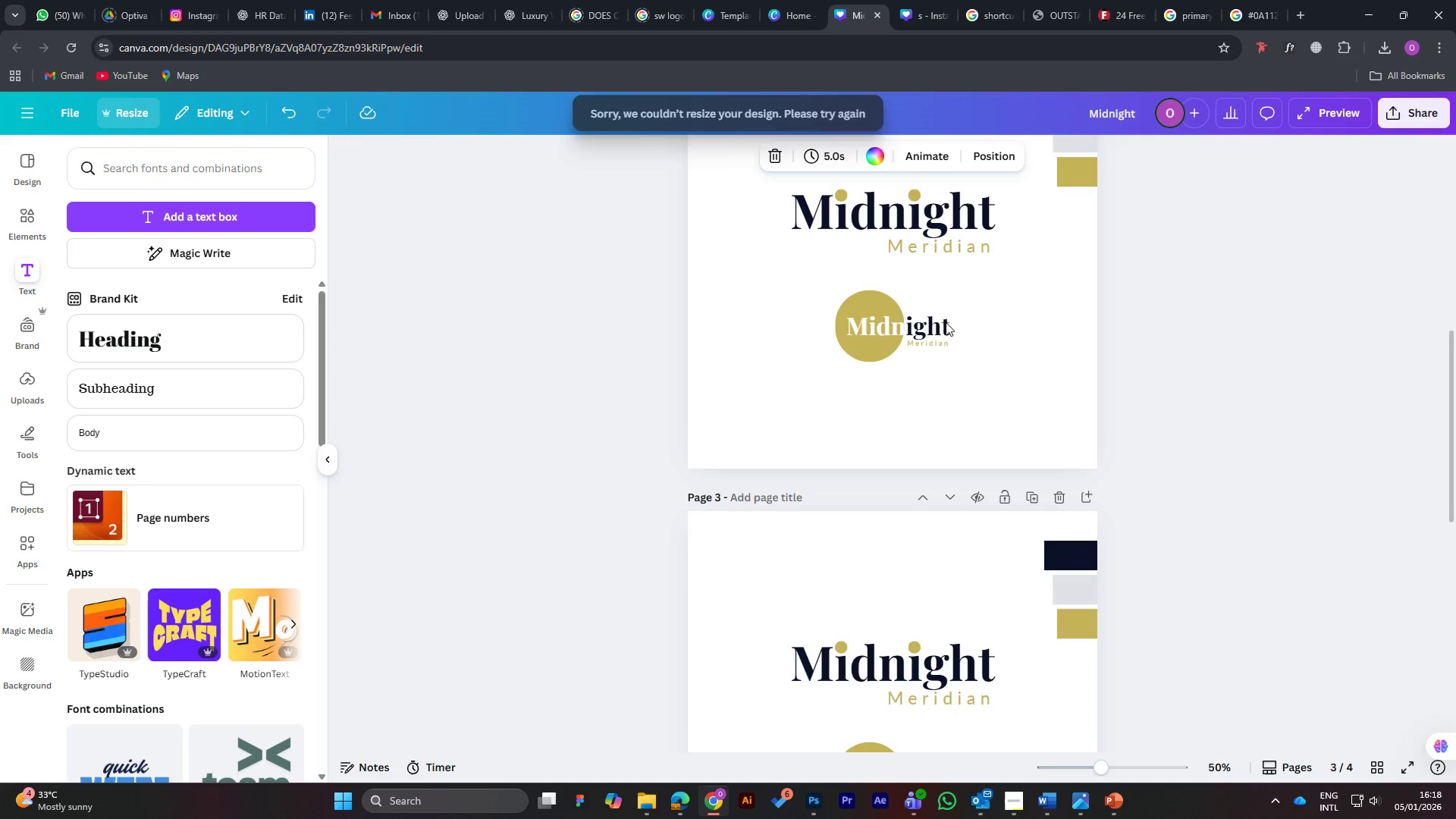 
scroll: coordinate [954, 368], scroll_direction: none, amount: 0.0
 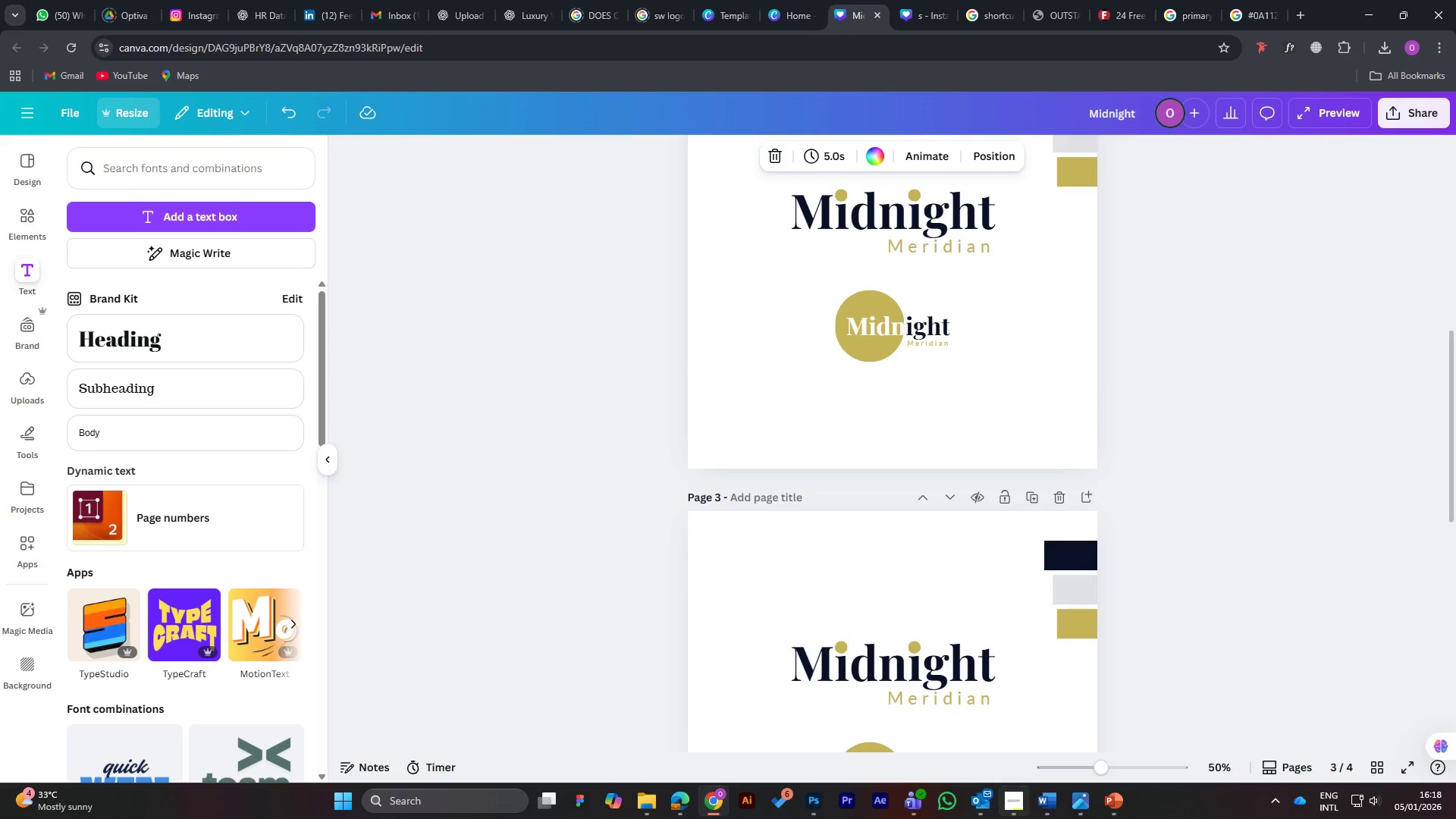 
left_click([982, 797])
 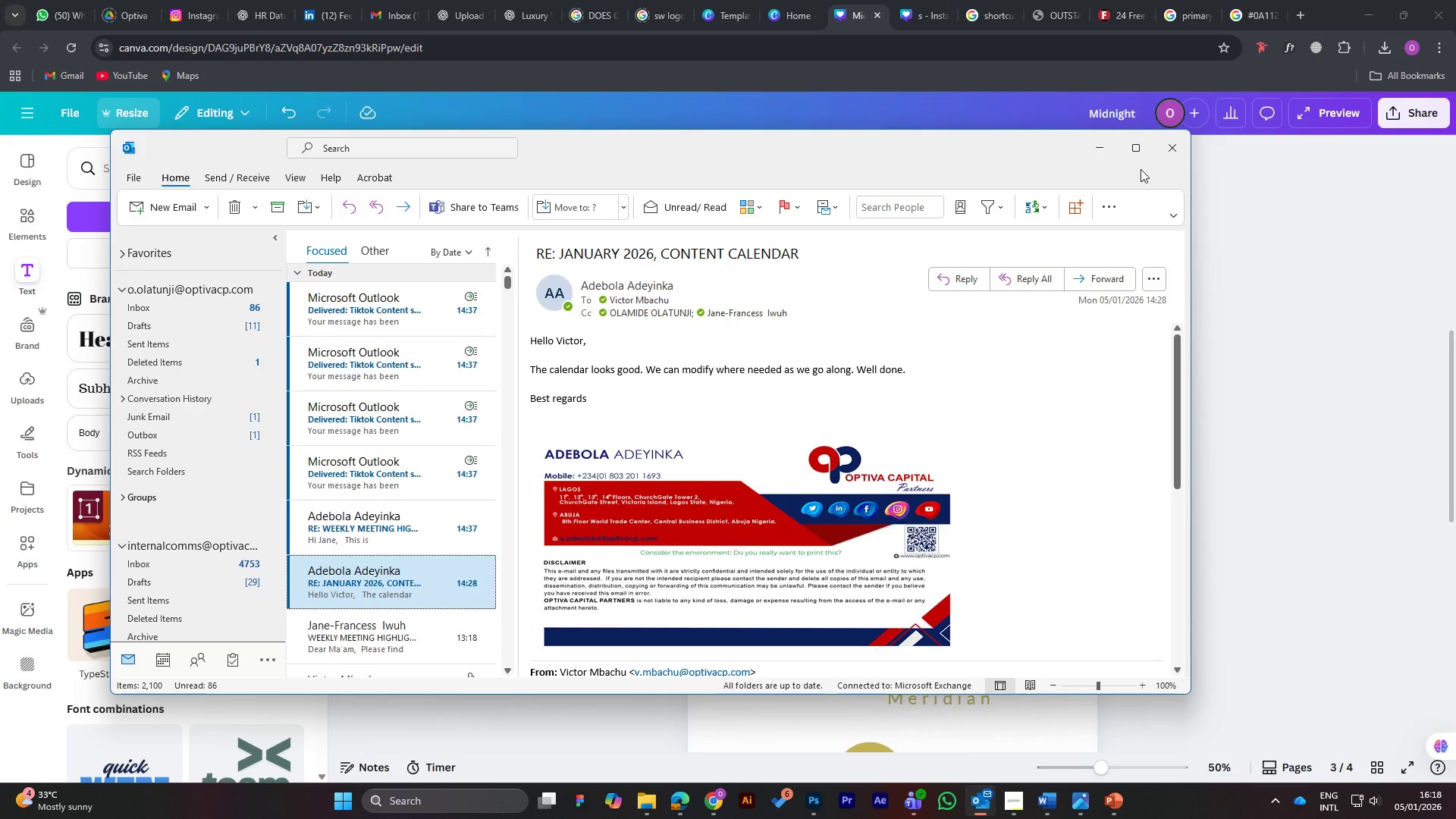 
left_click([1094, 149])
 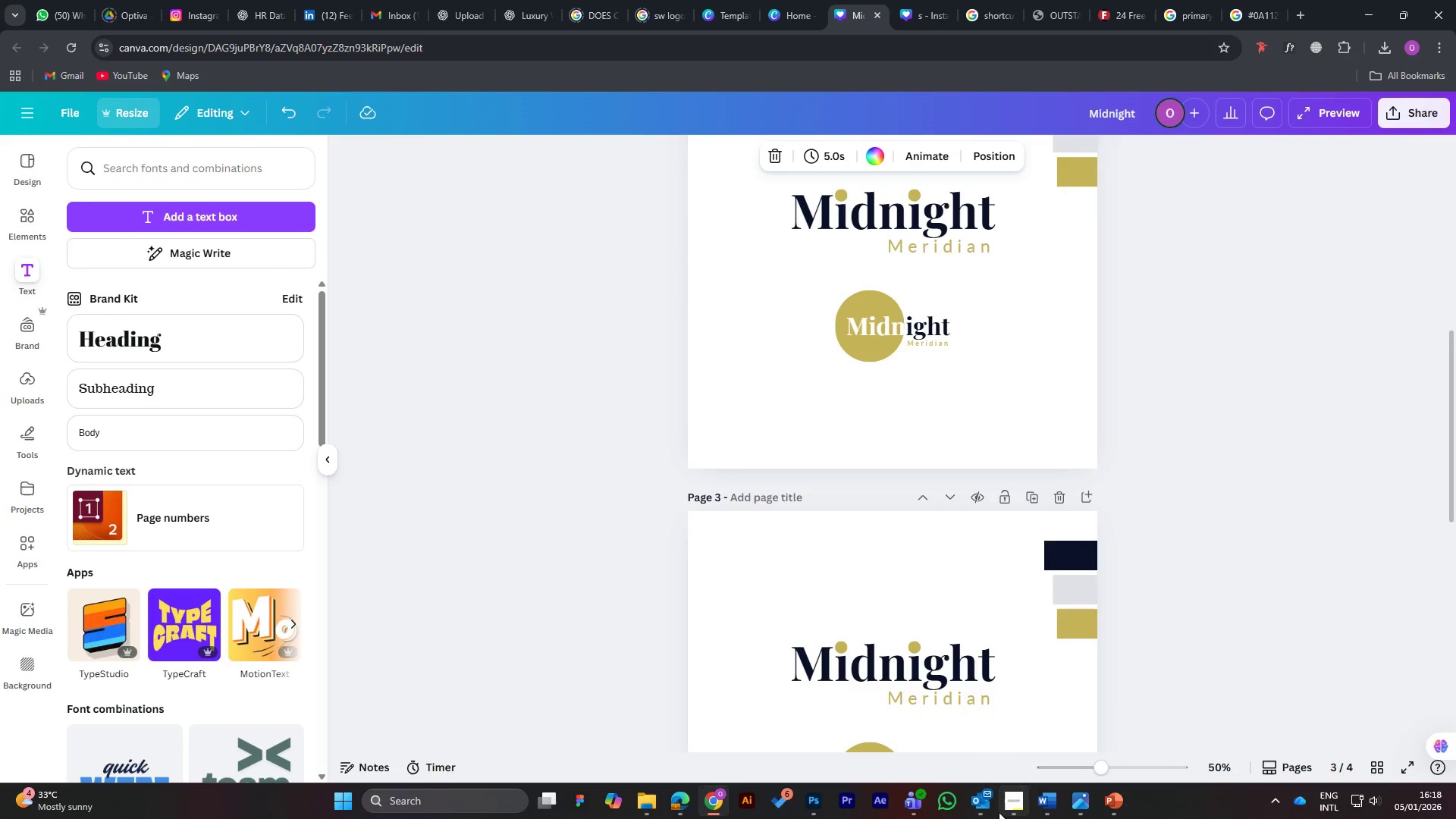 
left_click([1009, 806])